 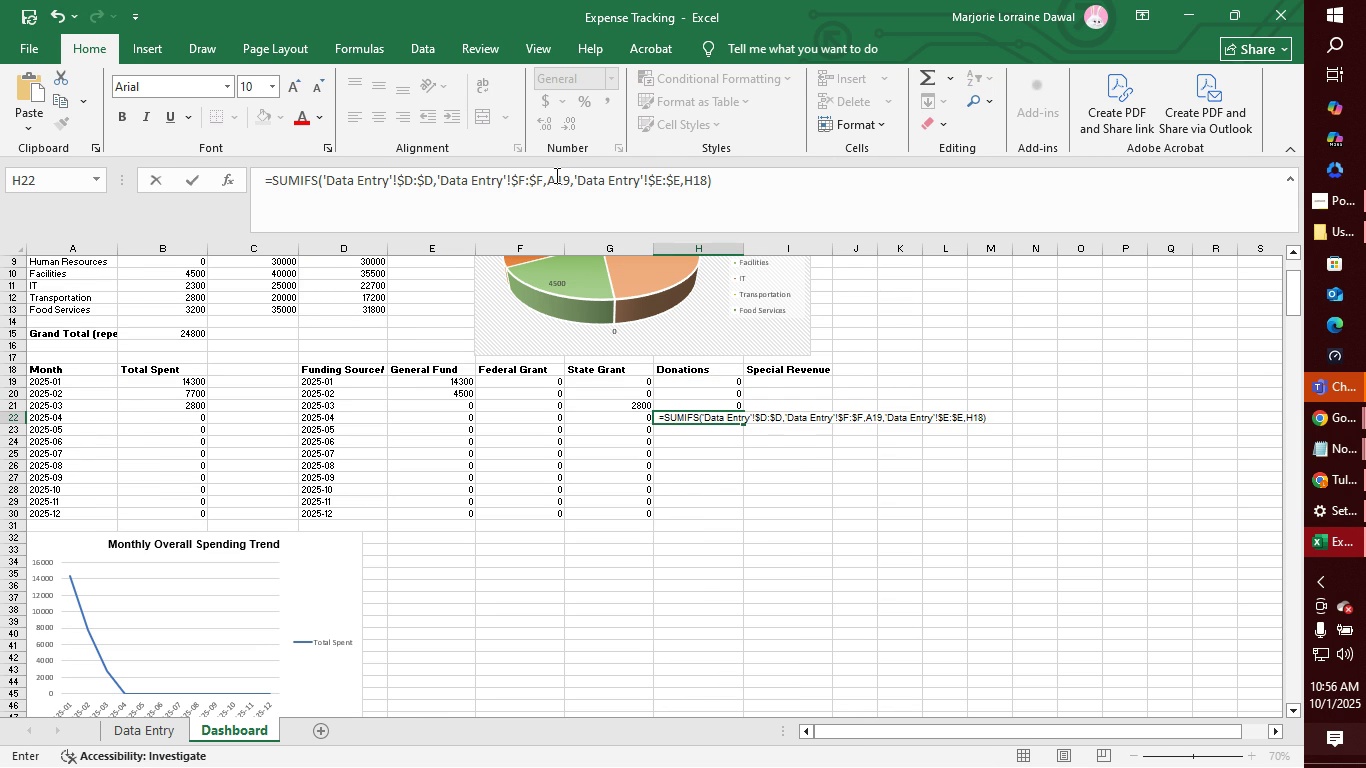 
left_click([569, 179])
 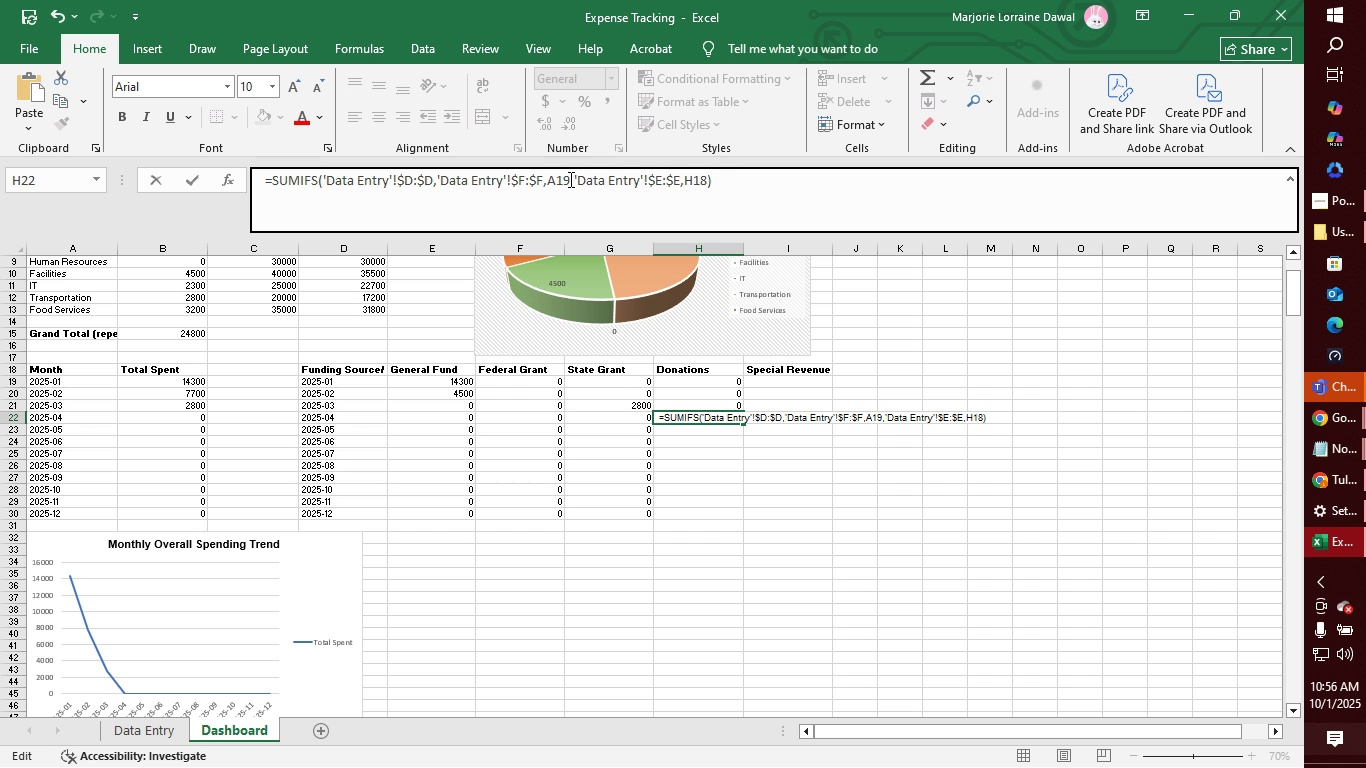 
key(Backspace)
 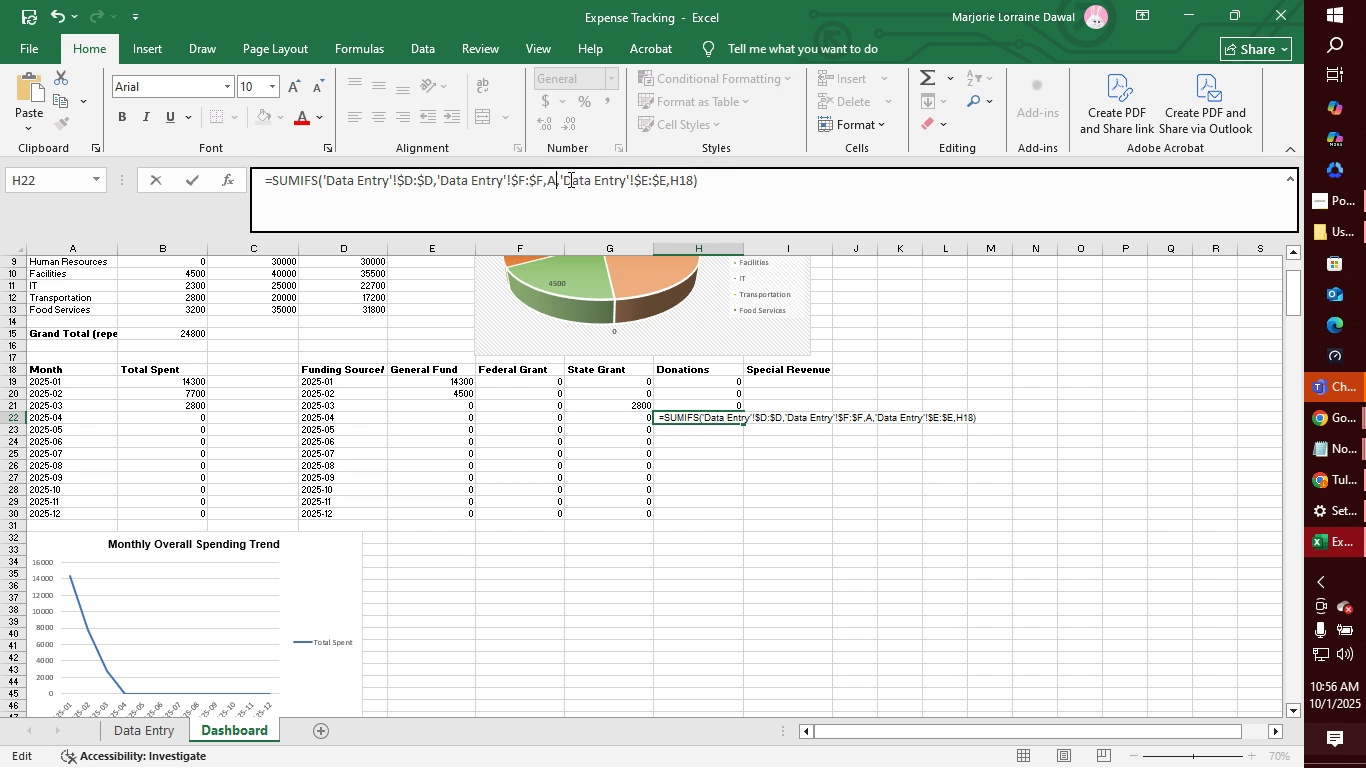 
key(Backspace)
 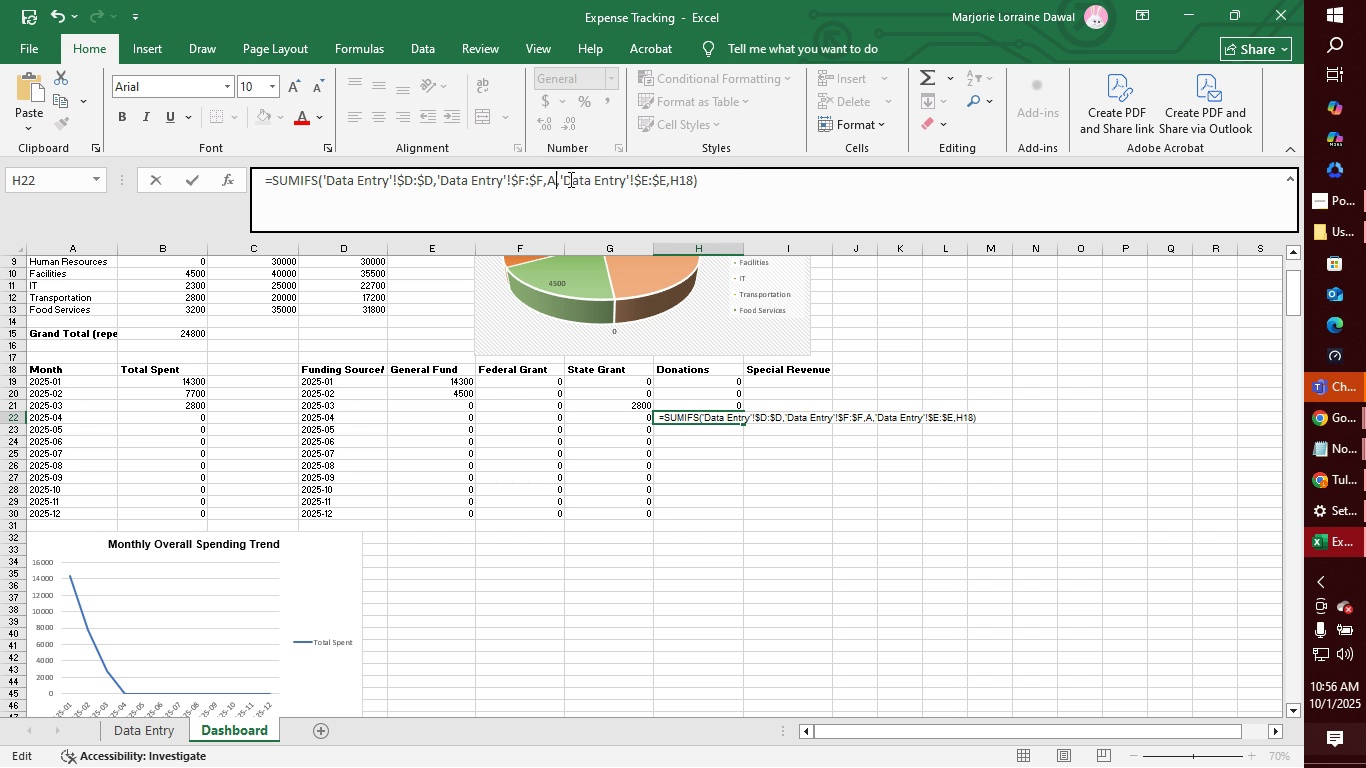 
type(22)
 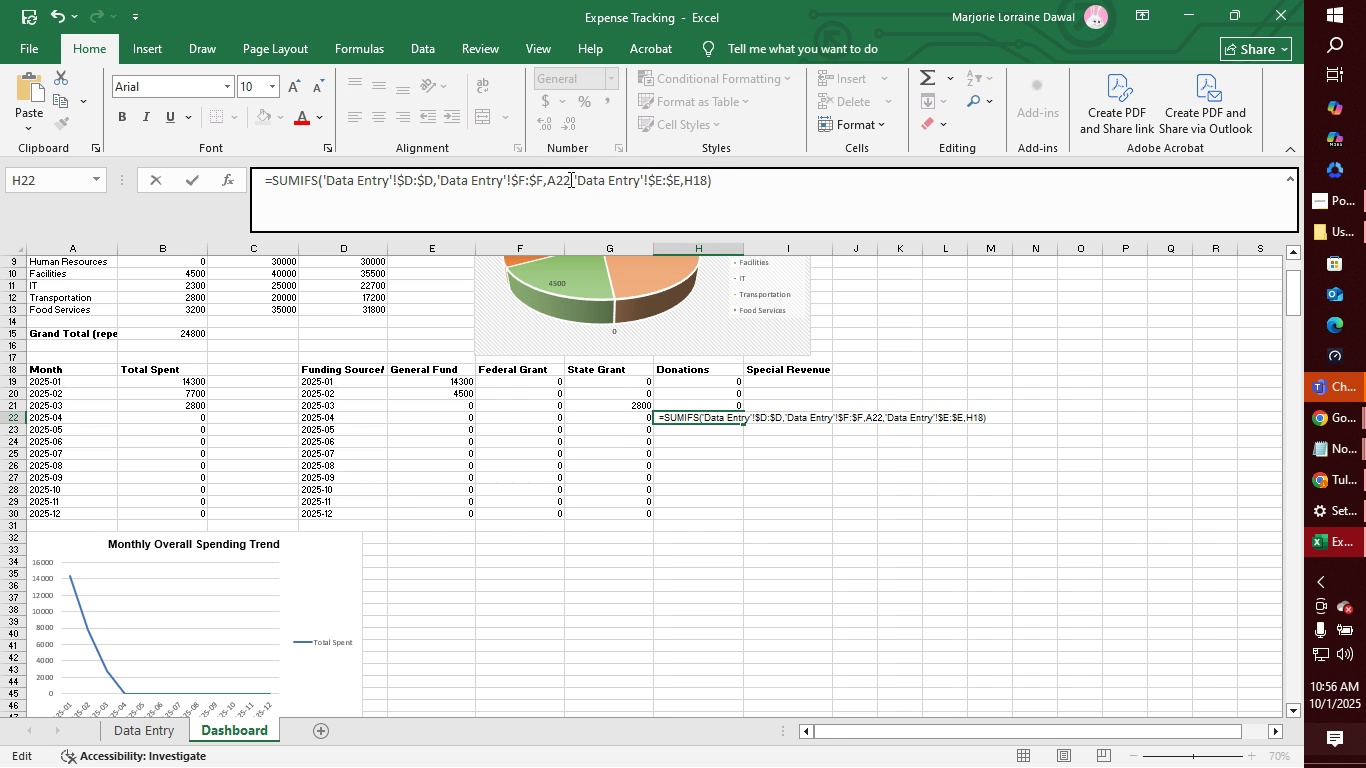 
key(Enter)
 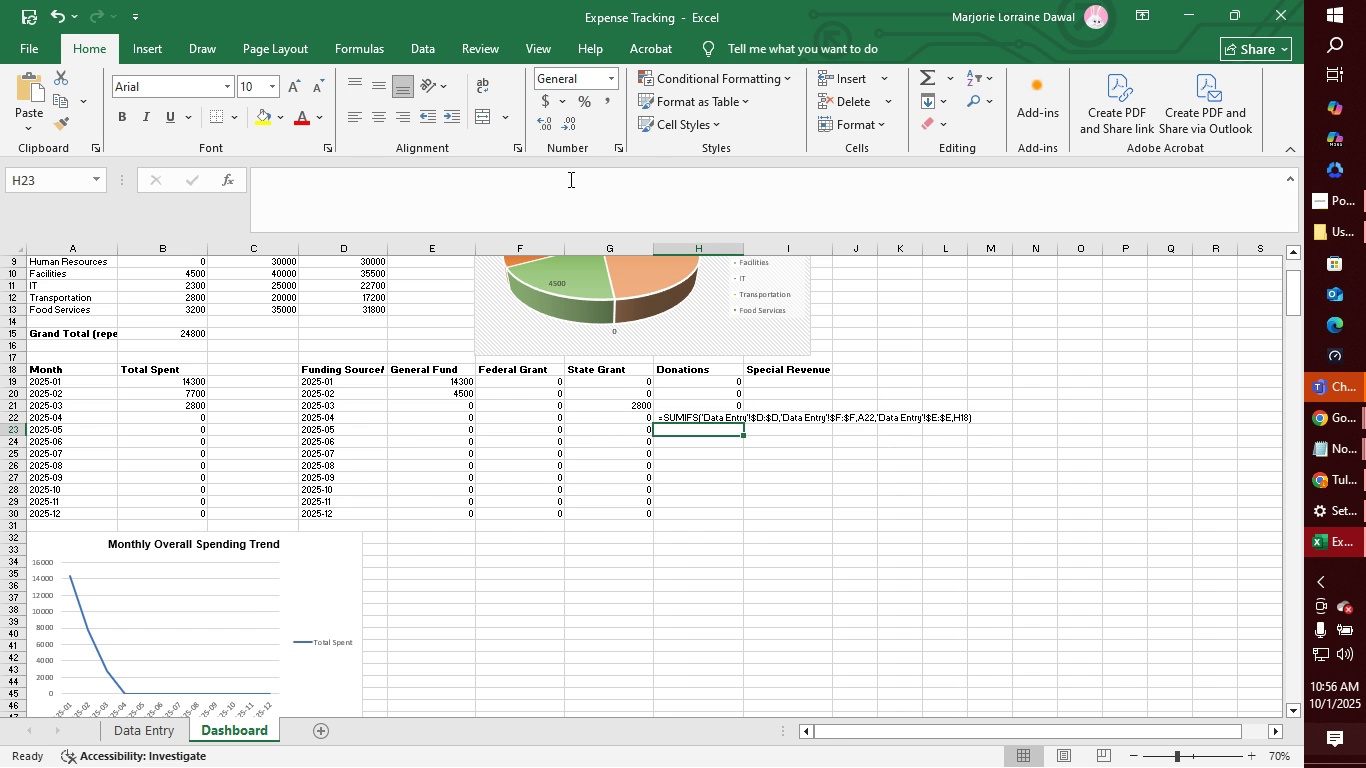 
key(ArrowUp)